 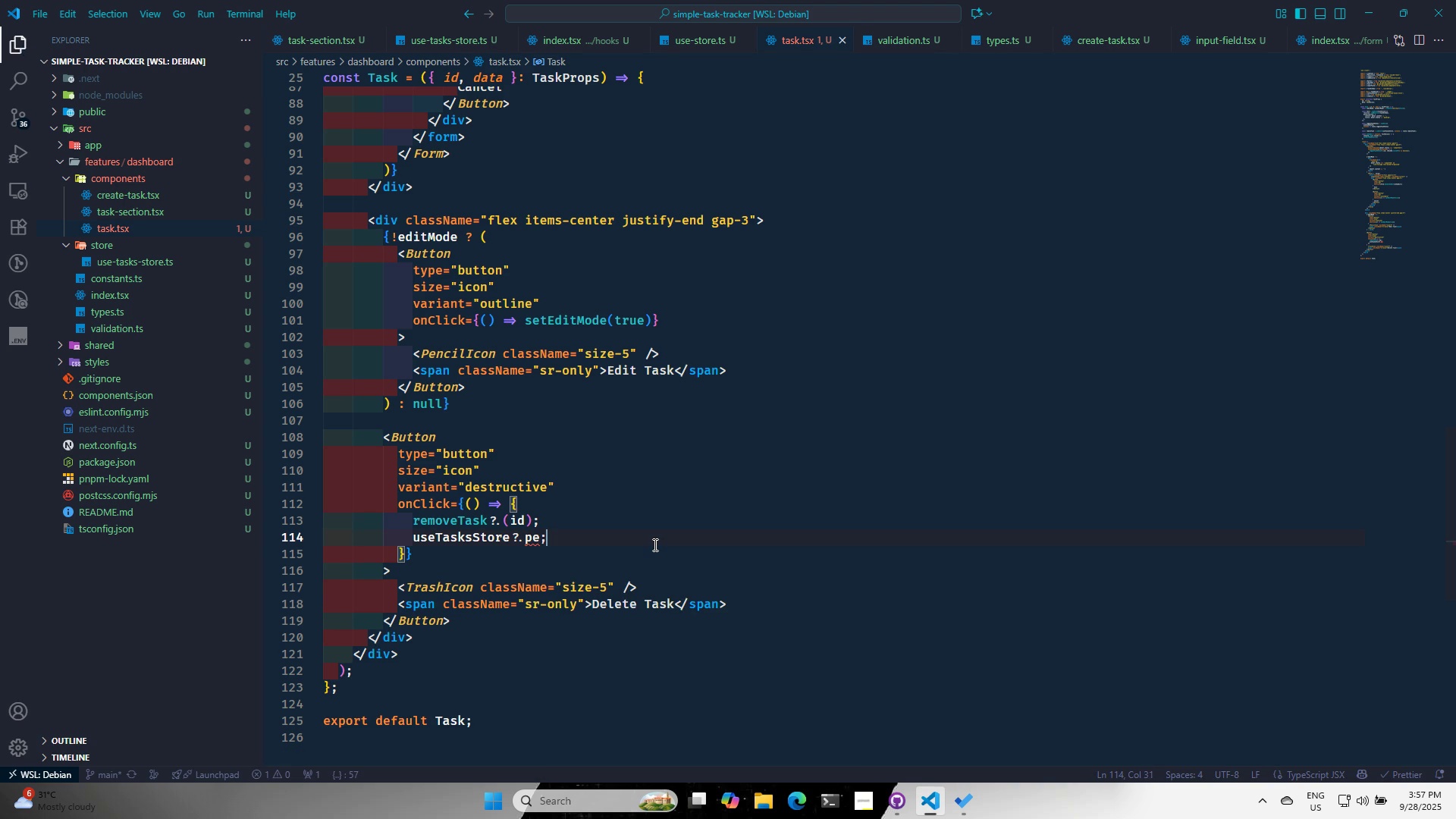 
key(Backspace)
key(Backspace)
key(Backspace)
key(Backspace)
key(Backspace)
type(.pe)
 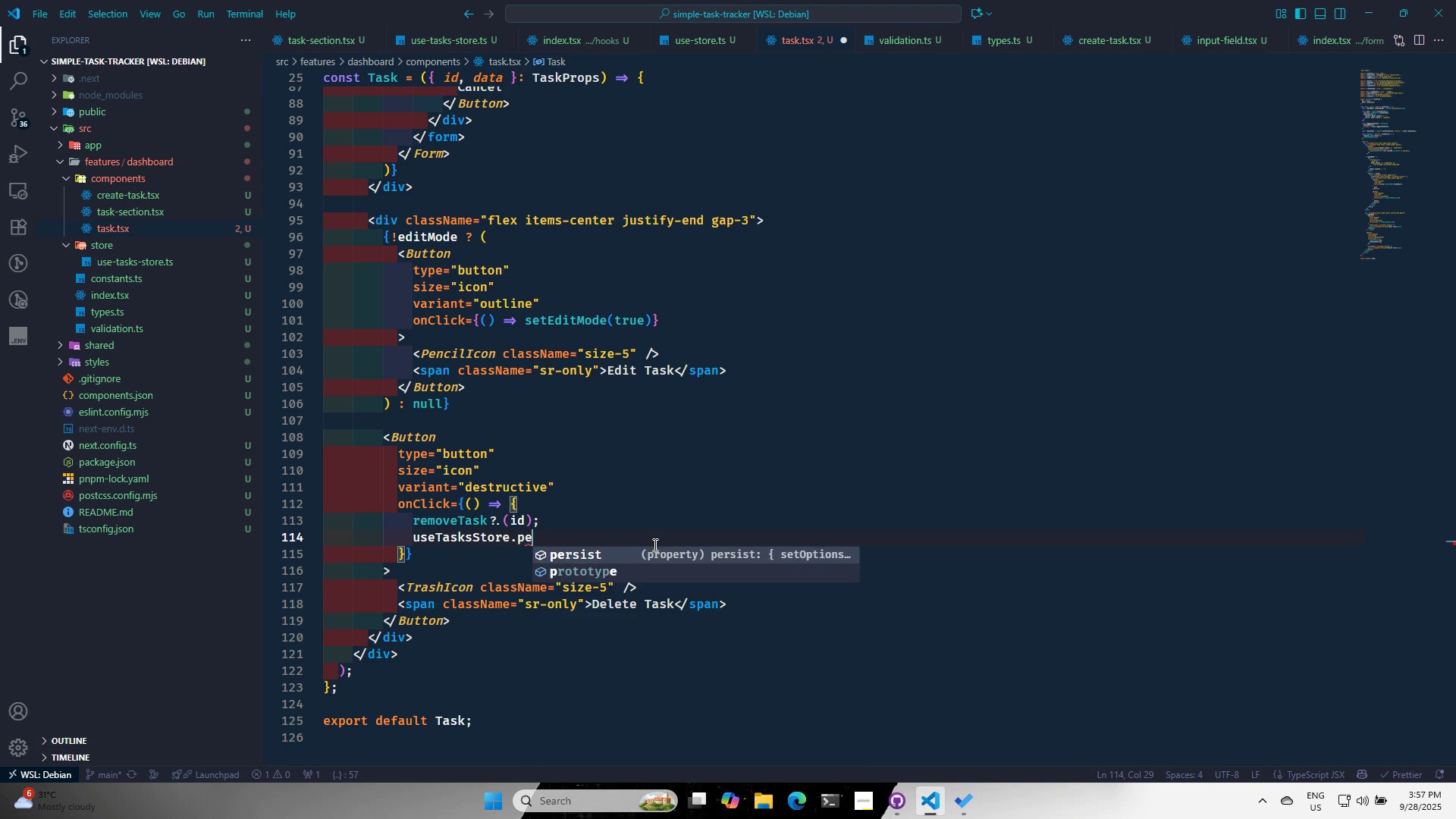 
key(Enter)
 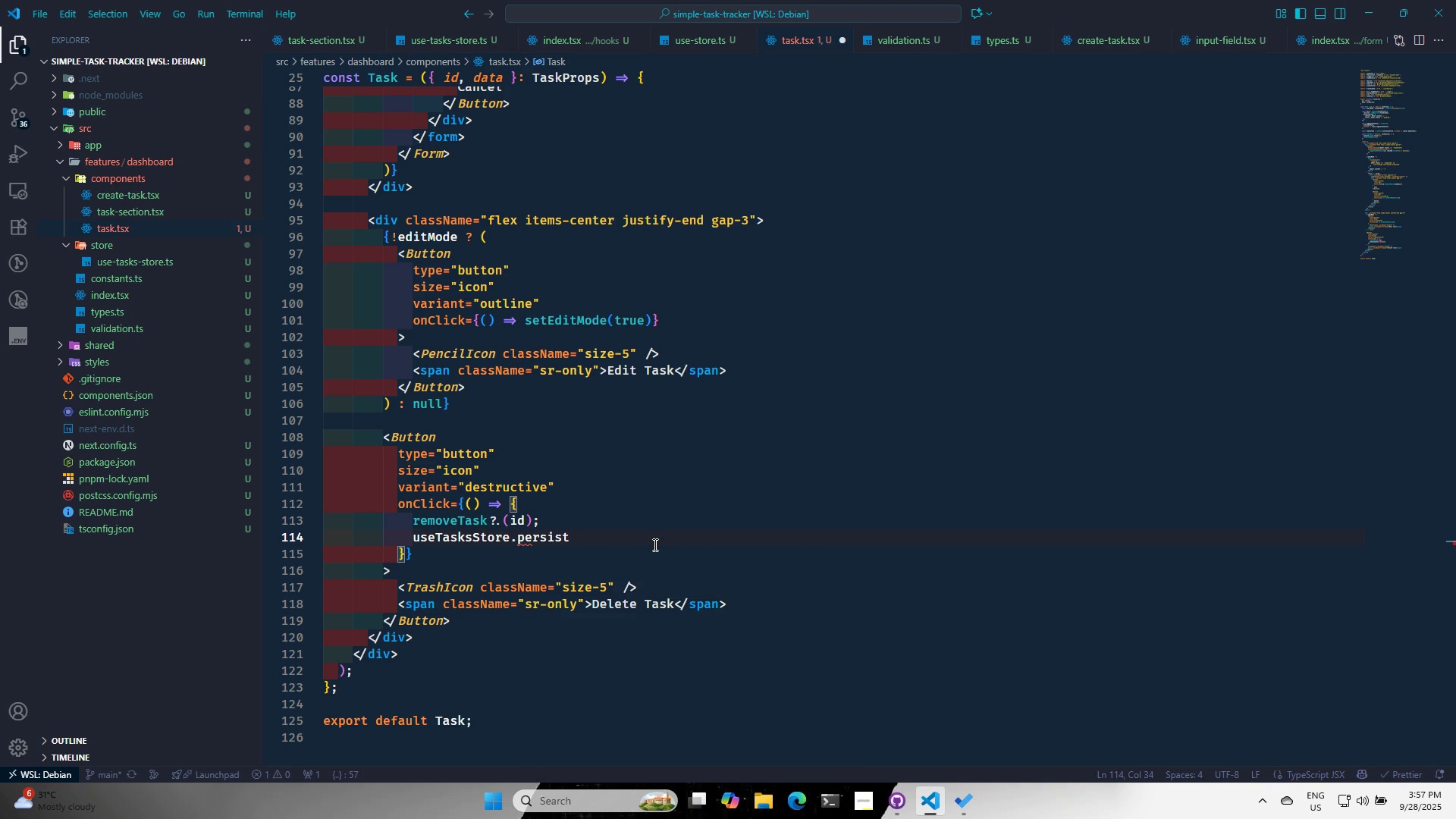 
key(Period)
 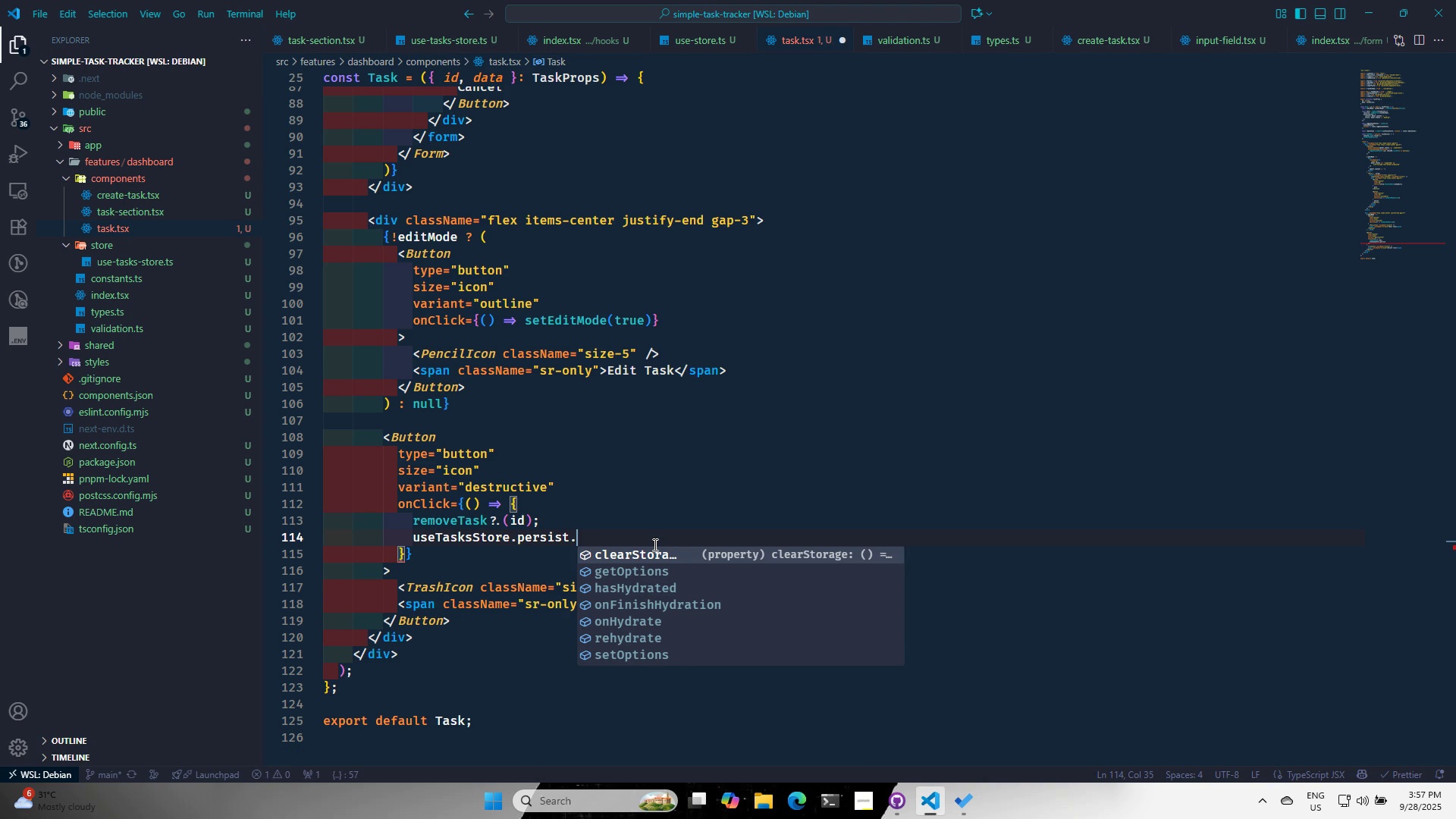 
key(ArrowDown)
 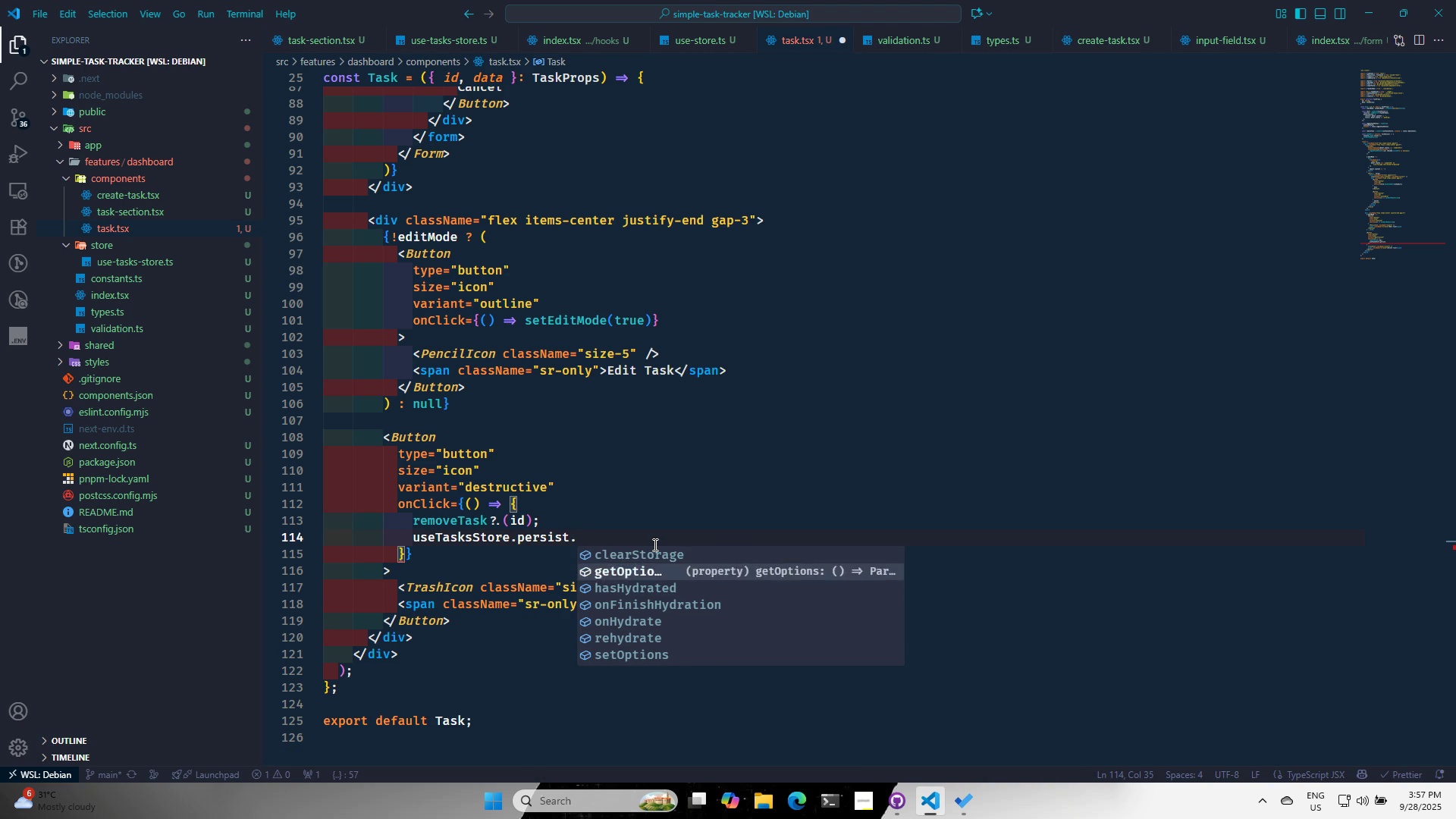 
key(ArrowDown)
 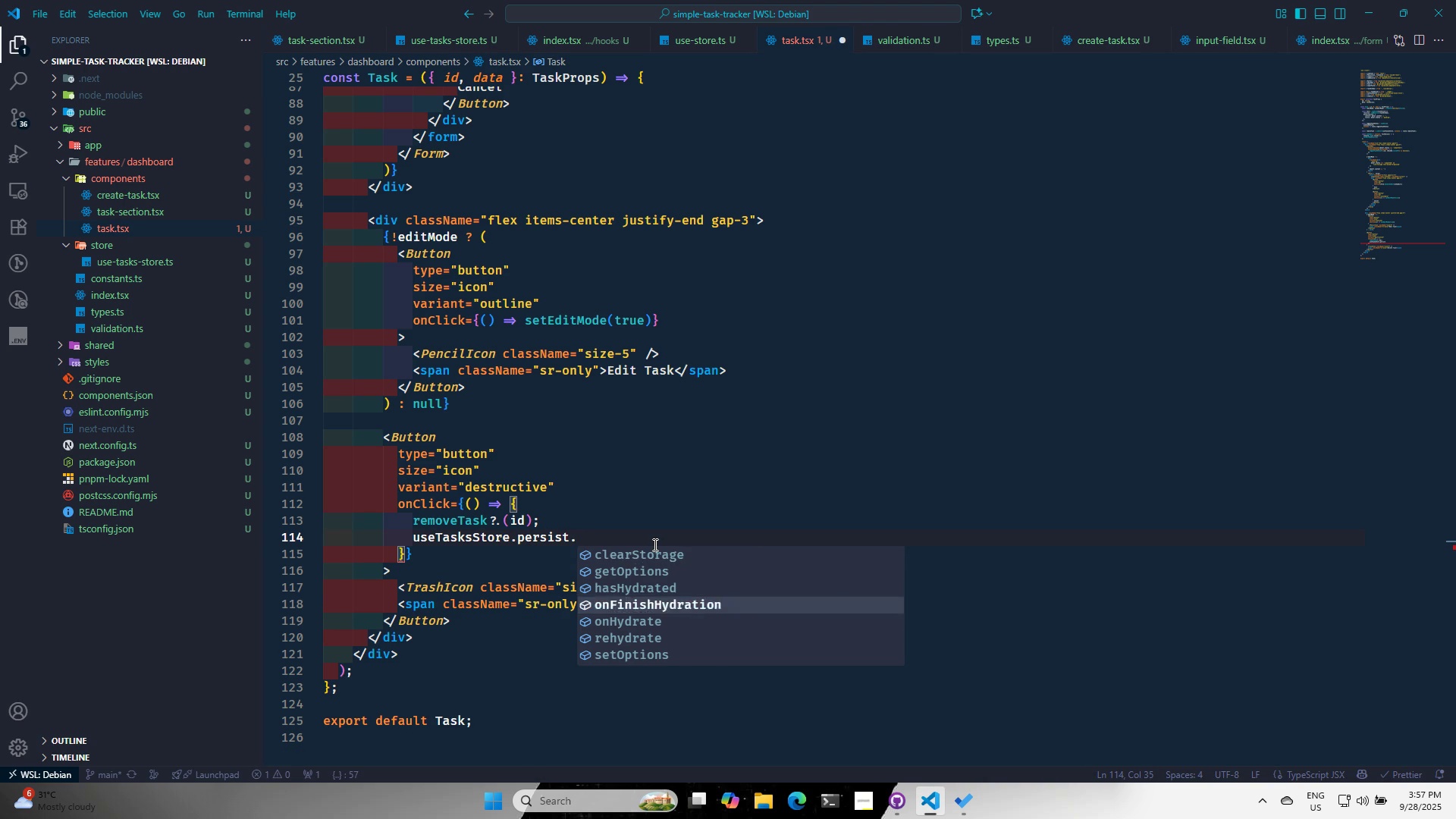 
key(ArrowDown)
 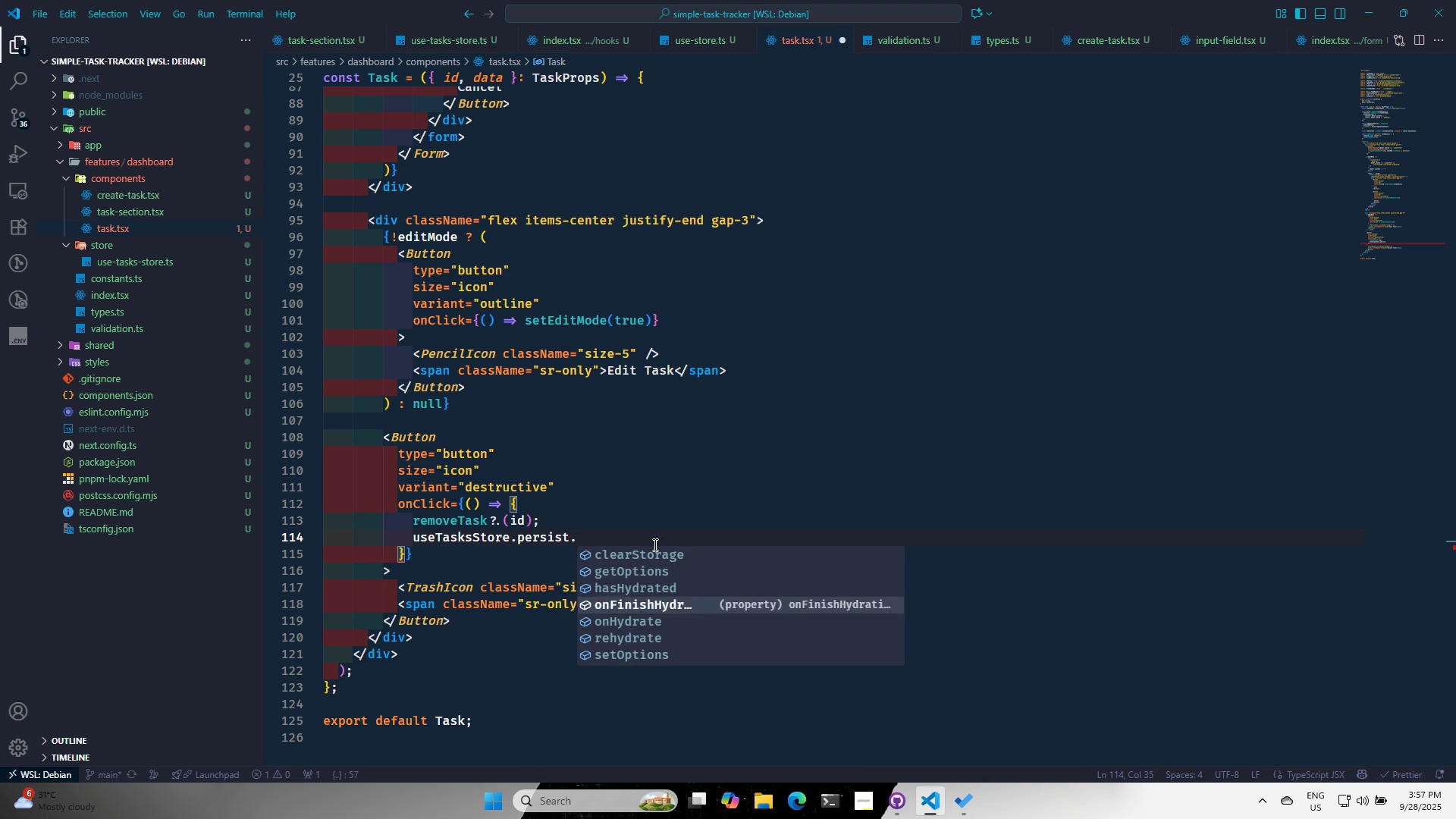 
key(ArrowDown)
 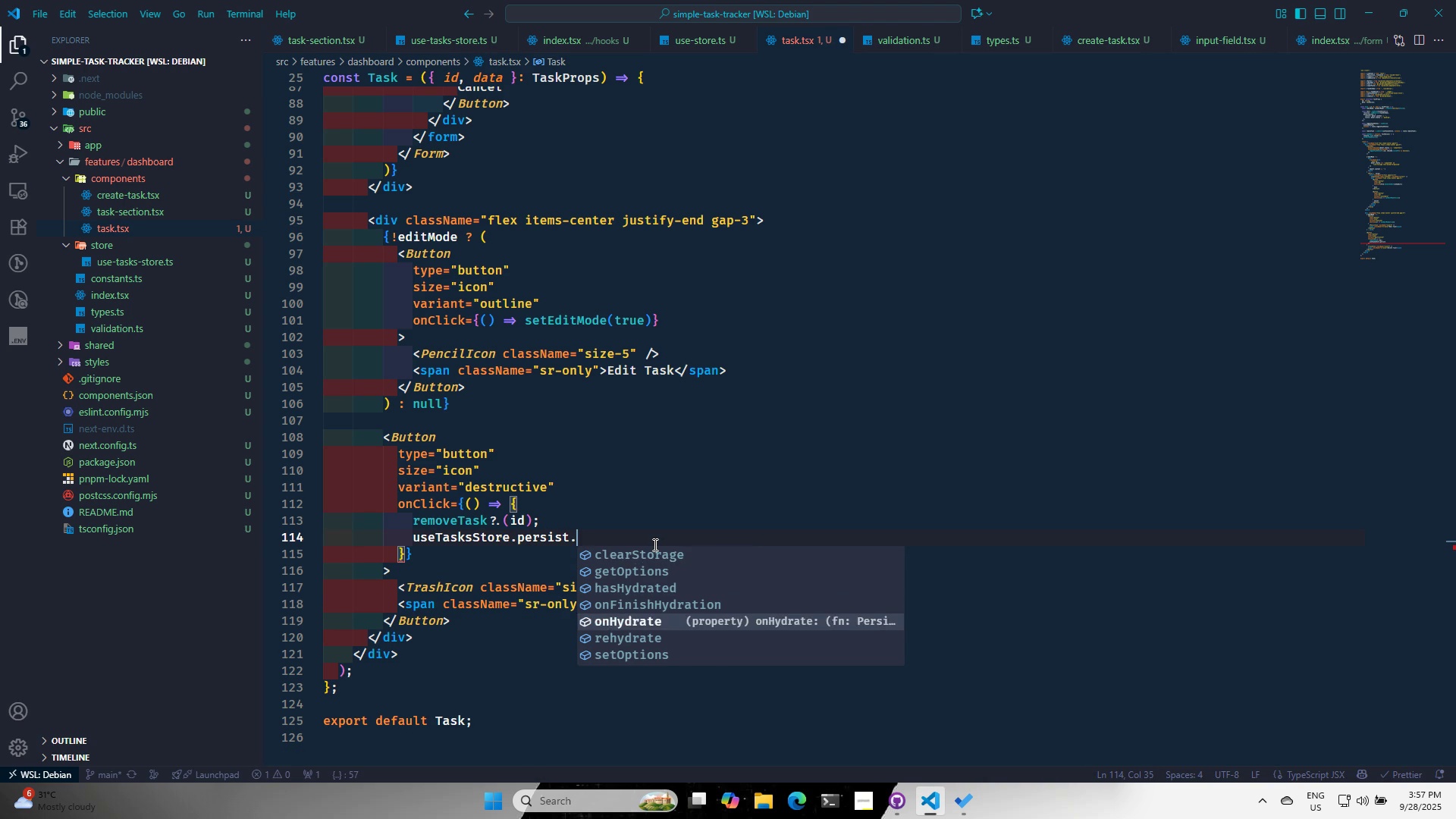 
key(ArrowDown)
 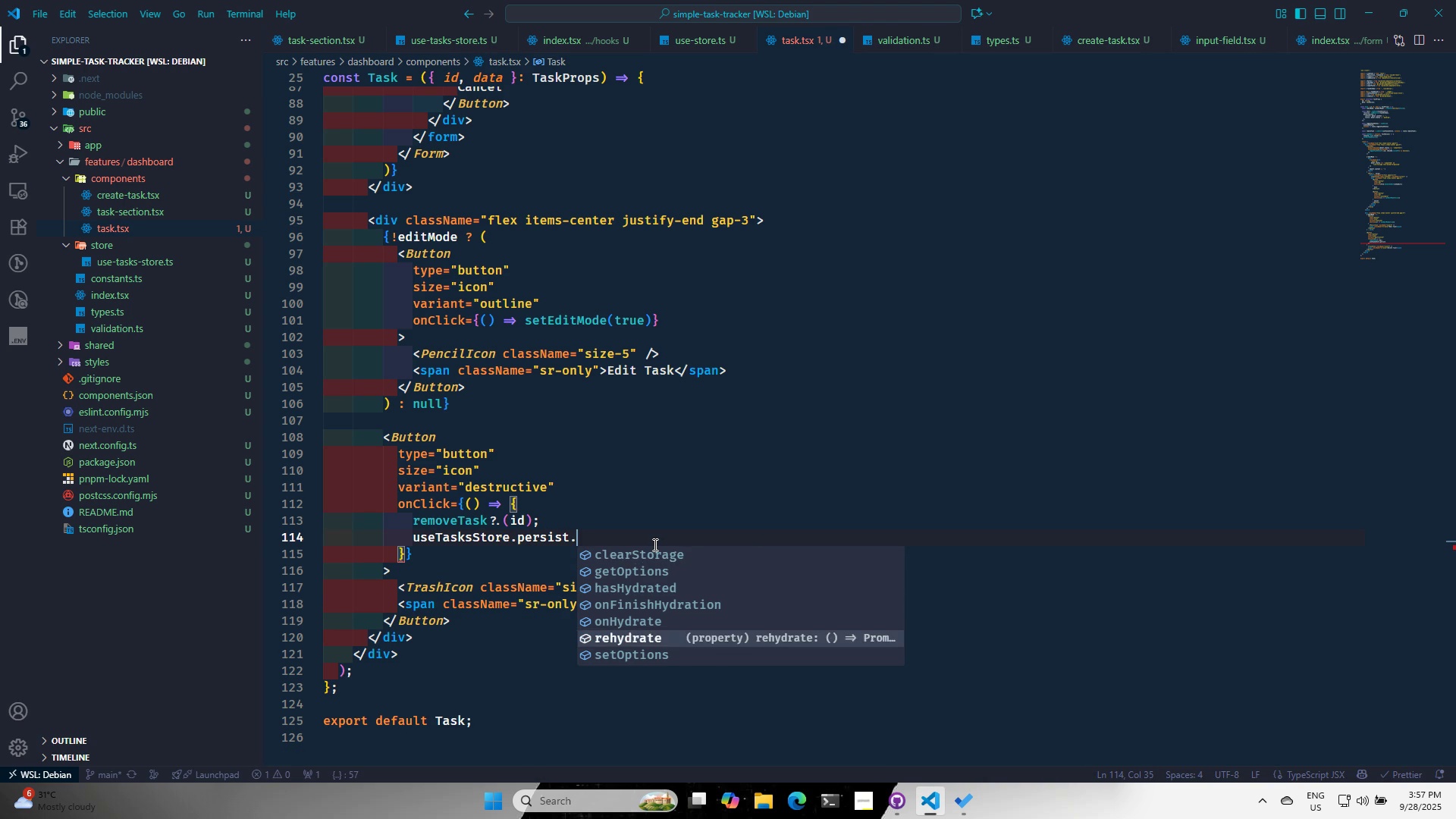 
key(Enter)